 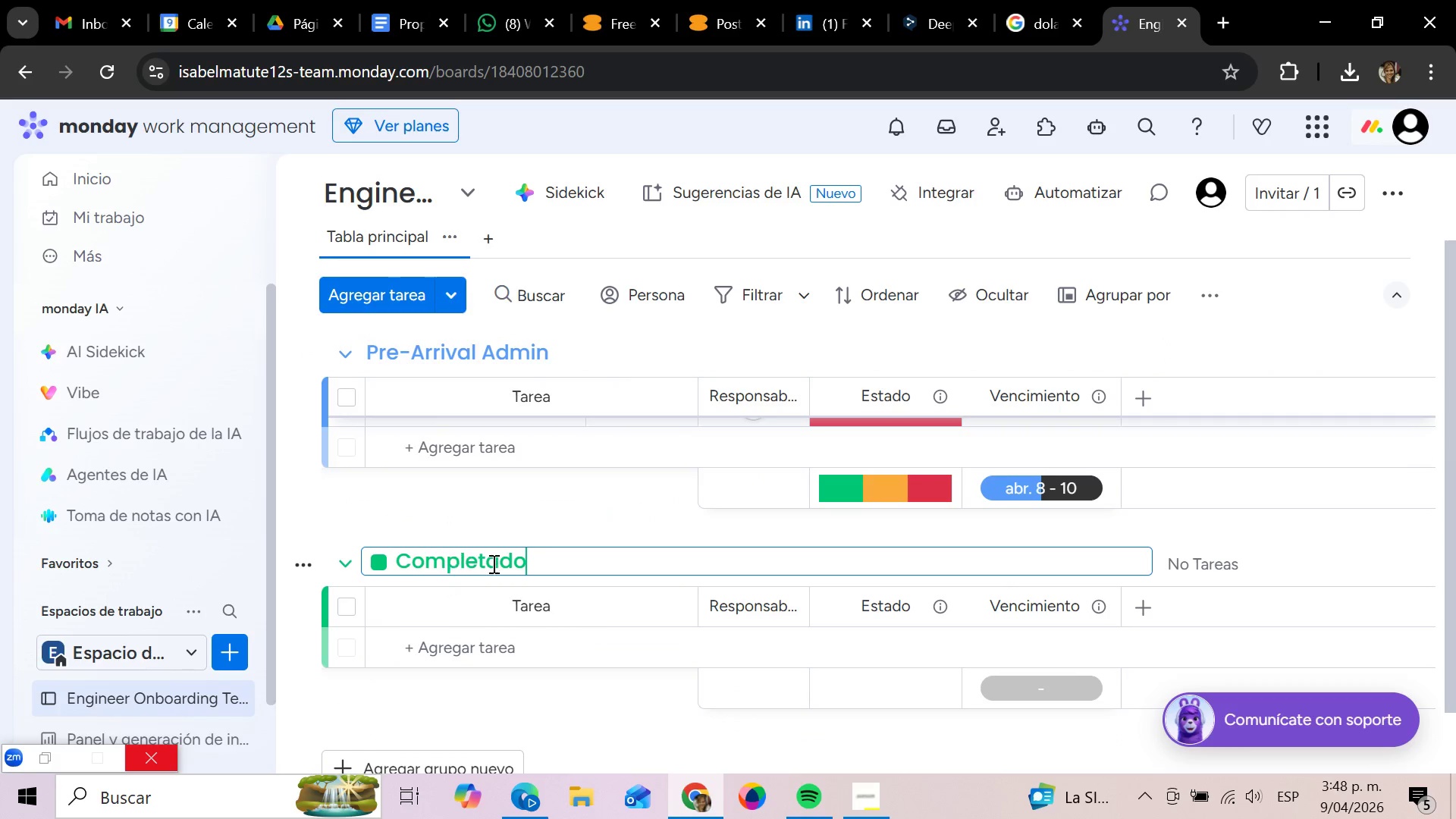 
key(Backspace)
key(Backspace)
key(Backspace)
key(Backspace)
key(Backspace)
key(Backspace)
key(Backspace)
key(Backspace)
key(Backspace)
key(Backspace)
type(Studio Safety ^ Tec)
 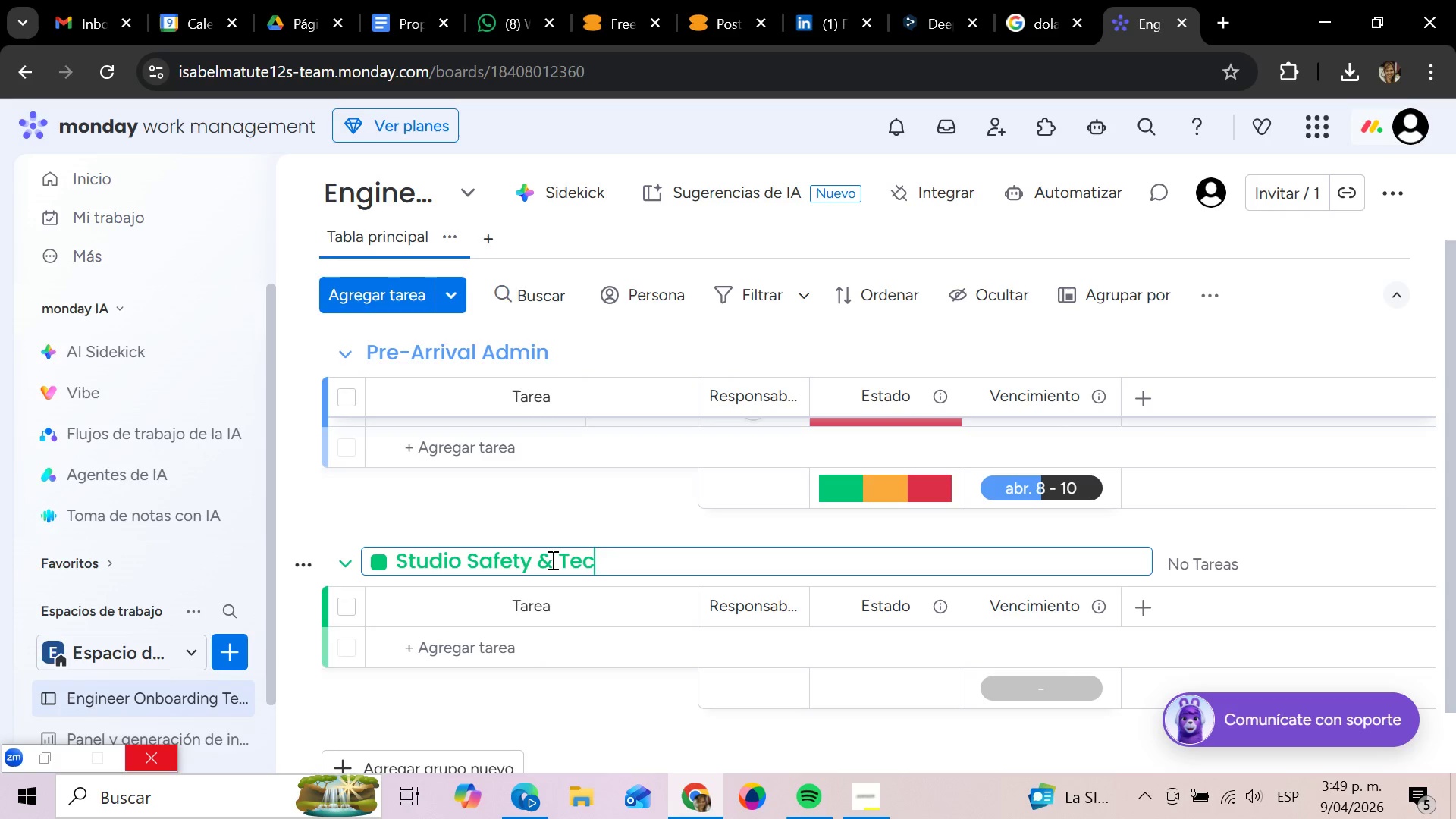 
key(H)
 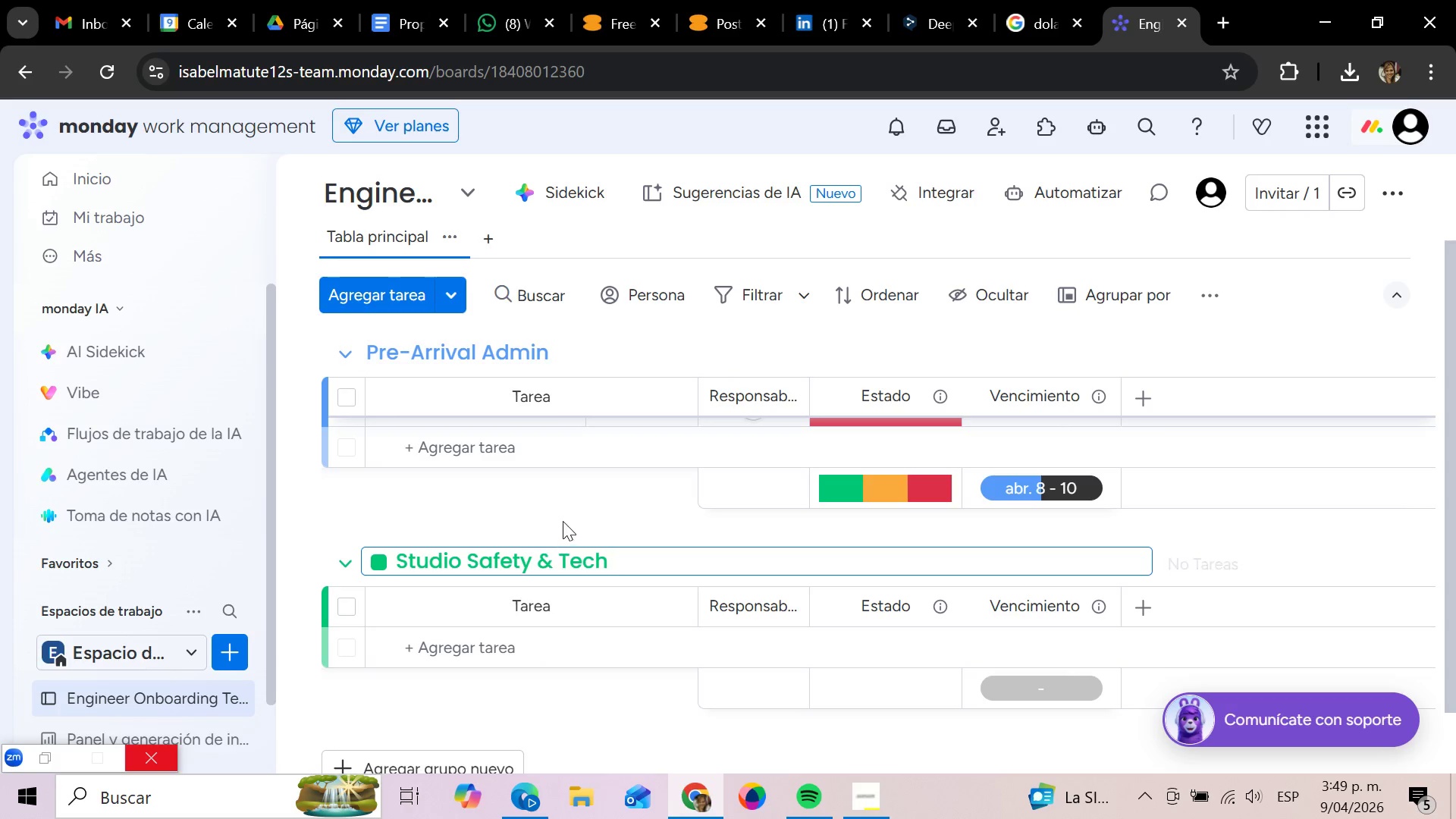 
scroll: coordinate [560, 544], scroll_direction: down, amount: 2.0
 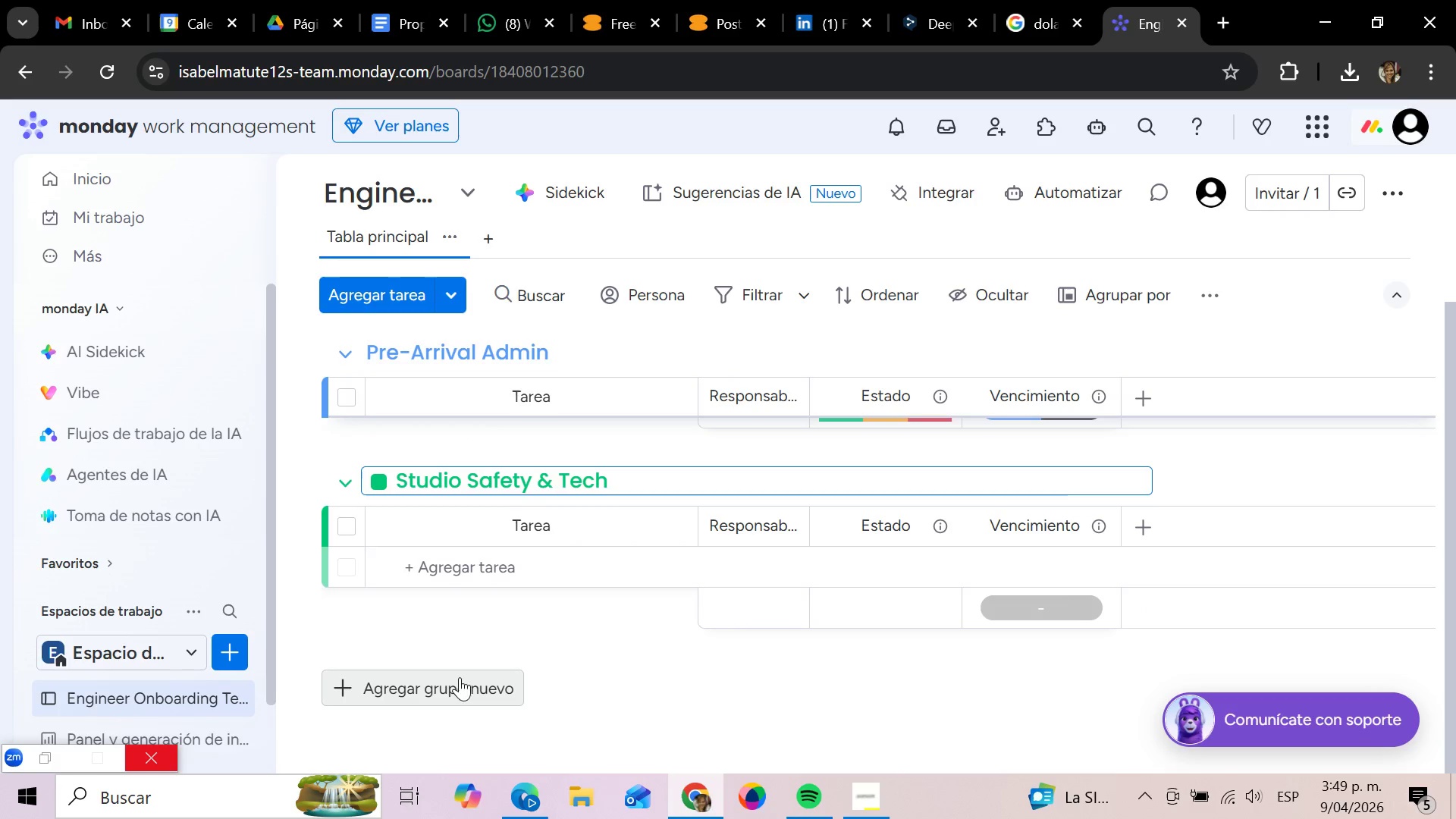 
left_click([457, 685])
 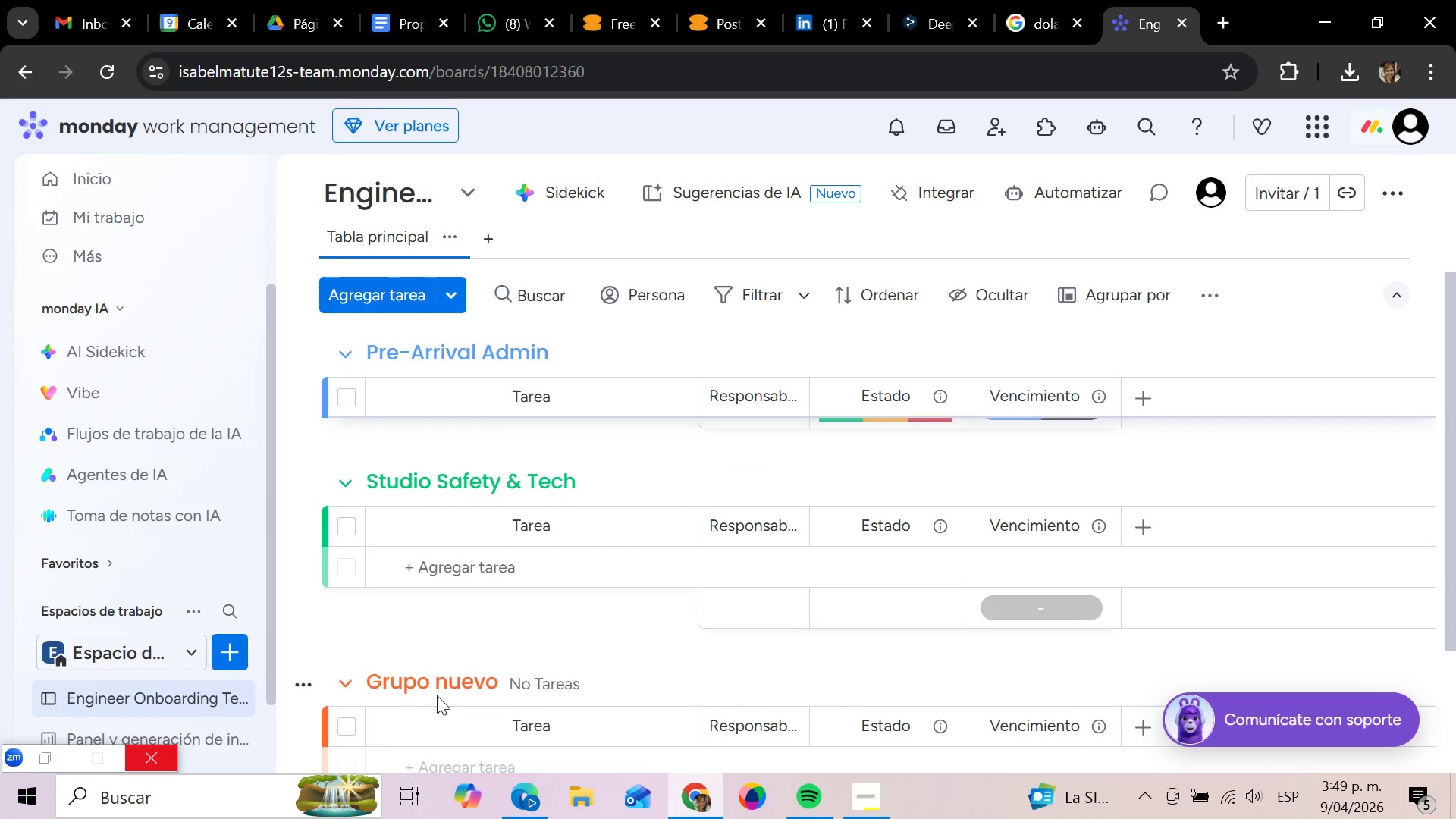 
left_click([437, 686])
 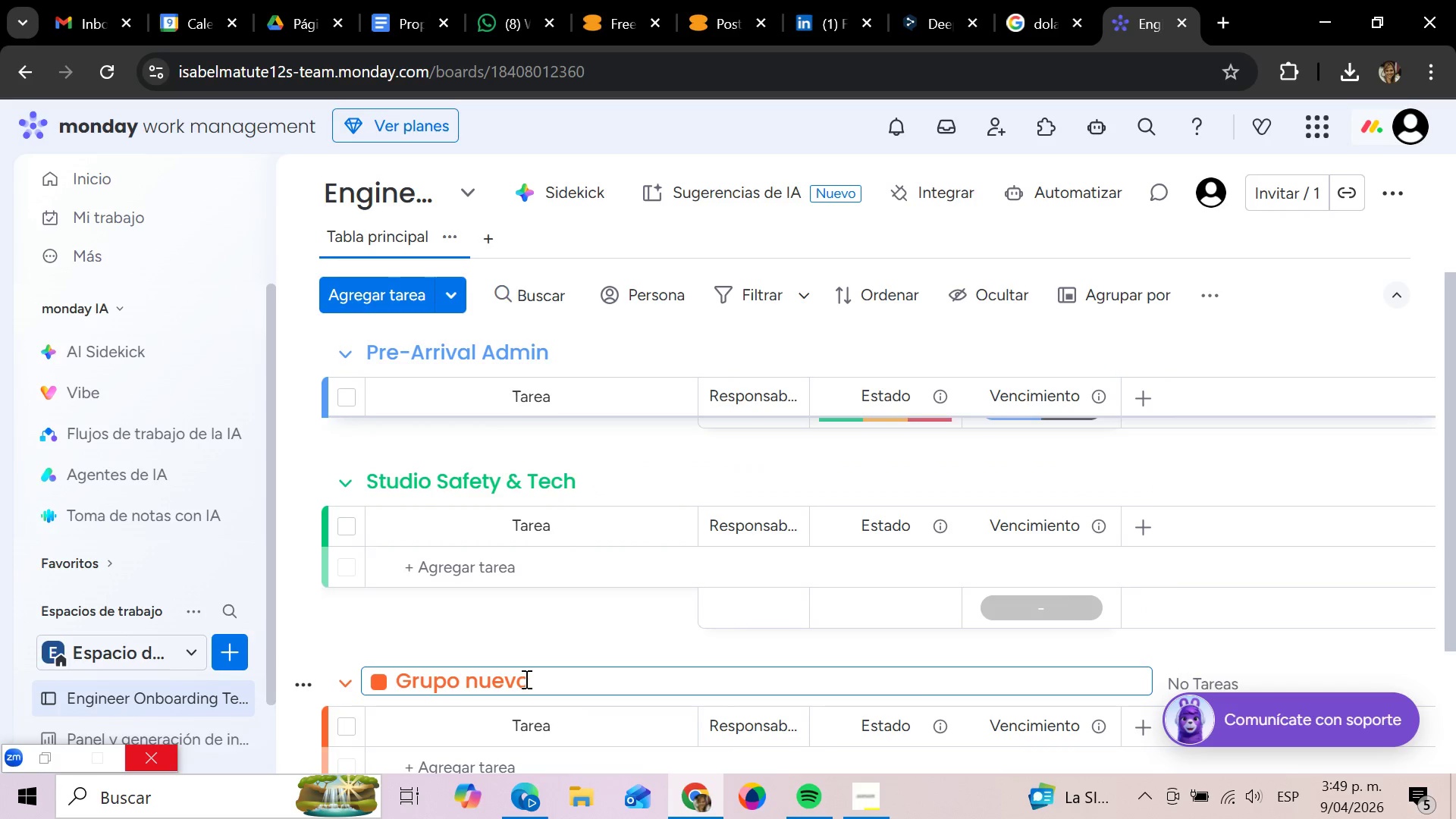 
left_click_drag(start_coordinate=[536, 679], to_coordinate=[393, 666])
 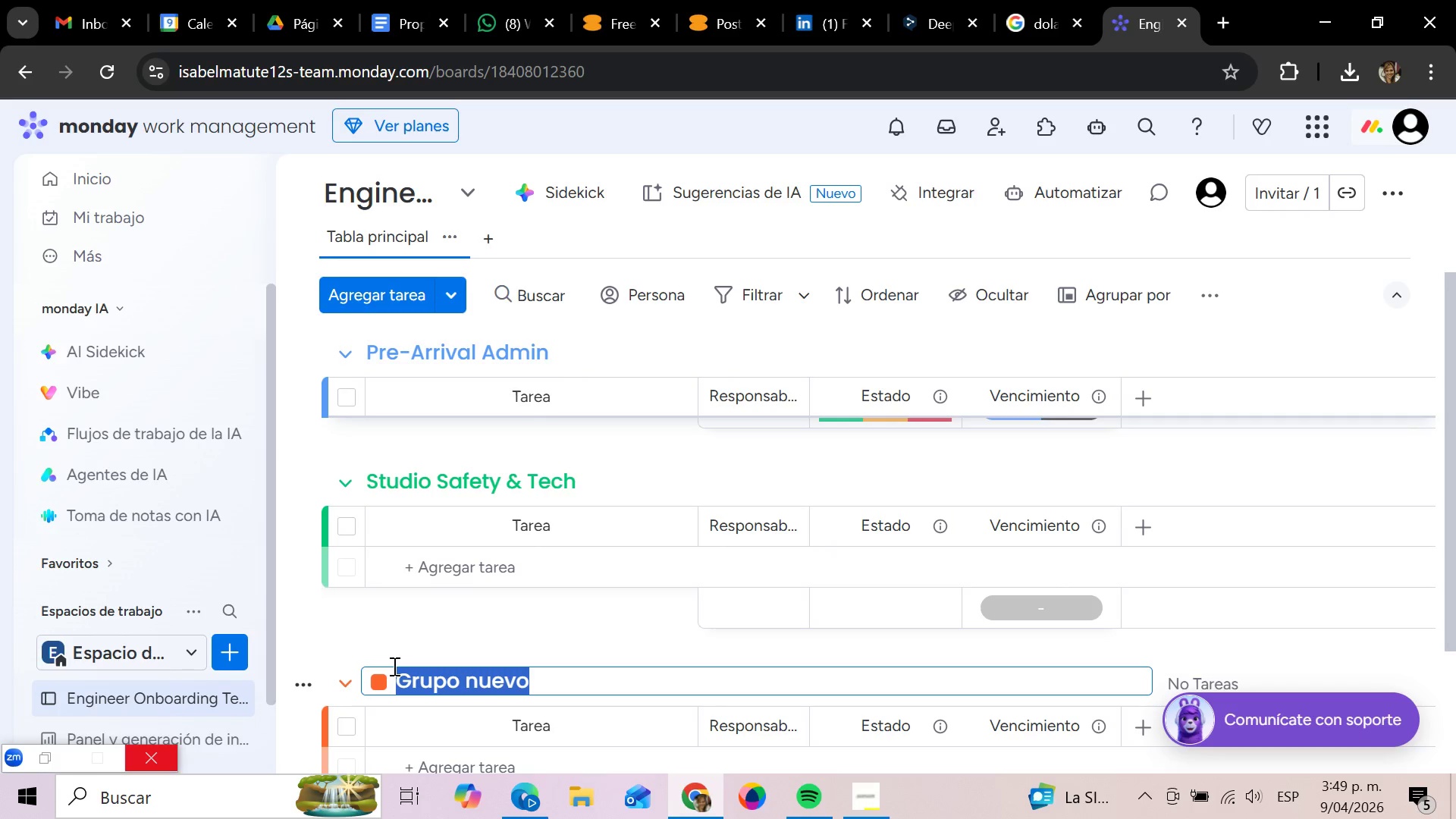 
type(Cy)
key(Backspace)
type(ultural Inmeris)
key(Backspace)
key(Backspace)
type(sion)
 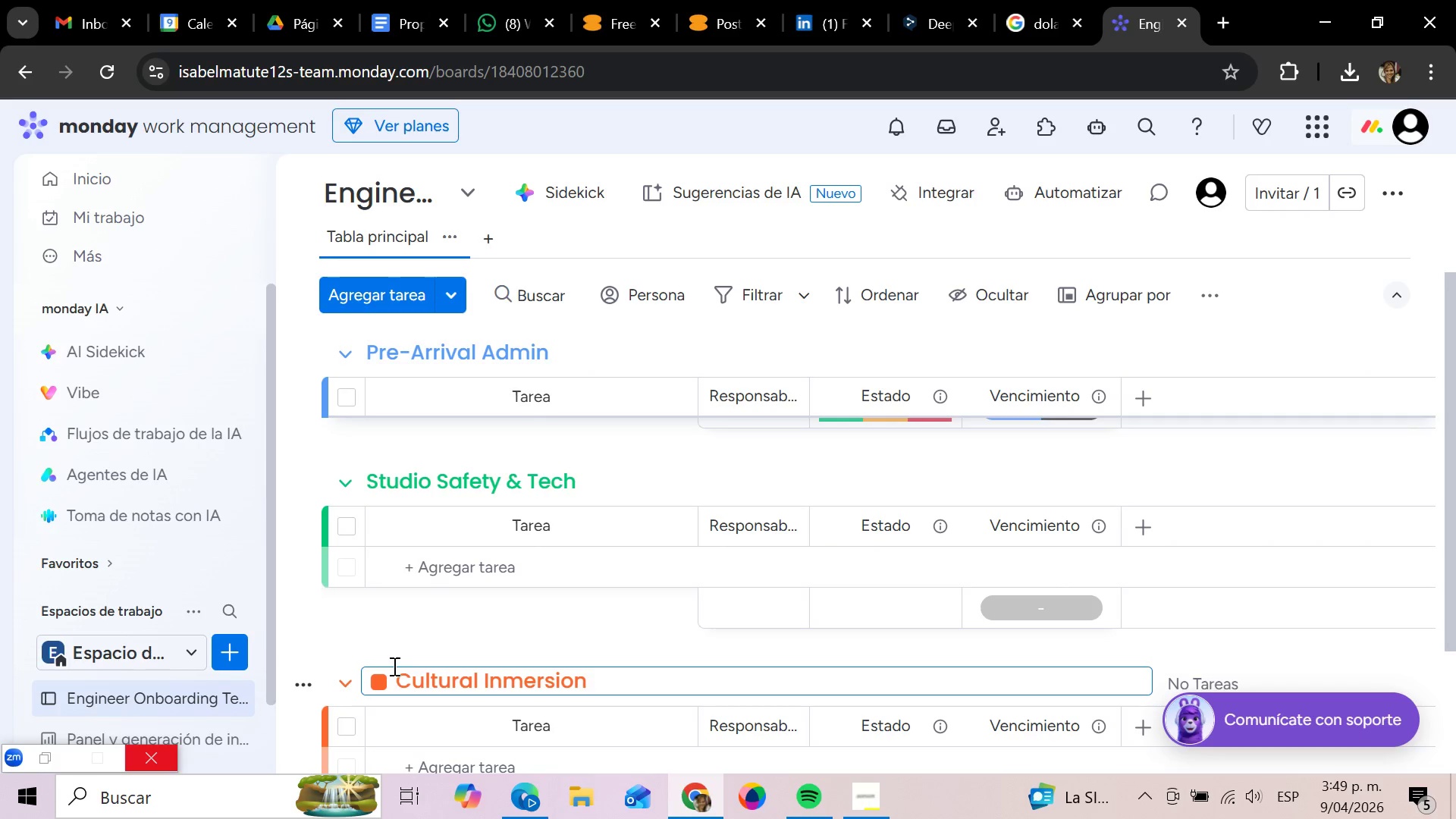 
mouse_move([618, 551])
 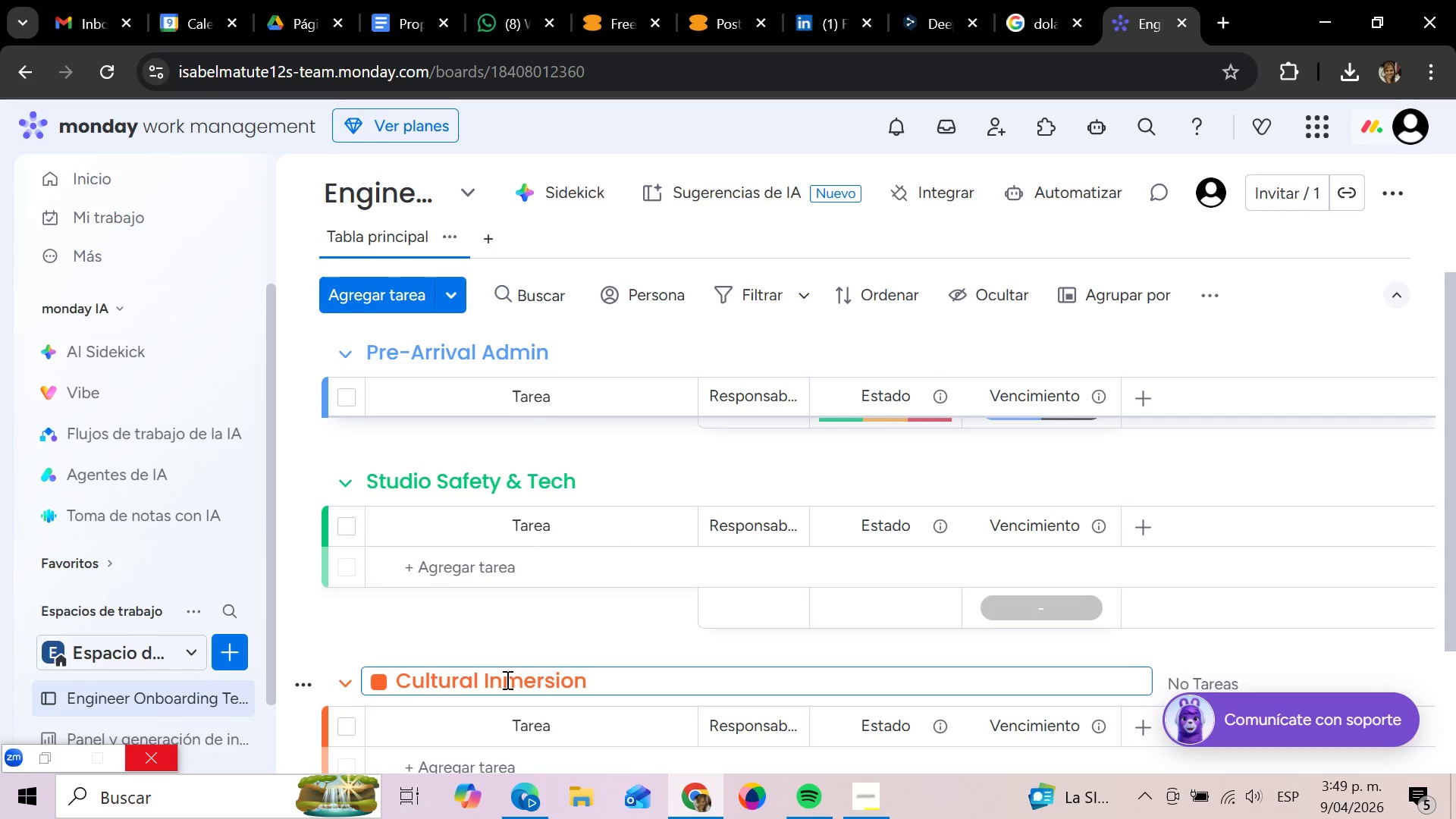 
left_click([504, 679])
 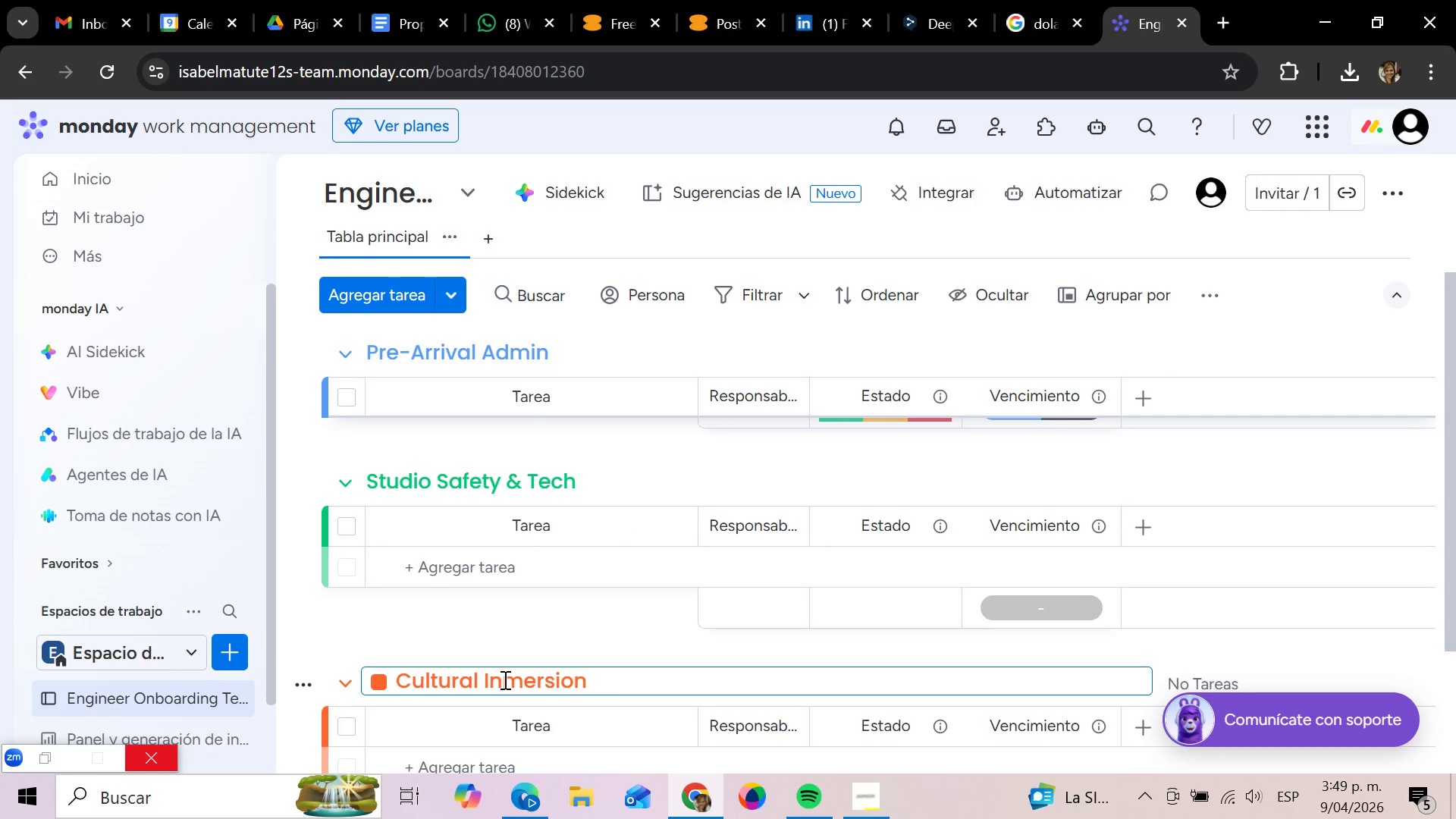 
key(Backspace)
 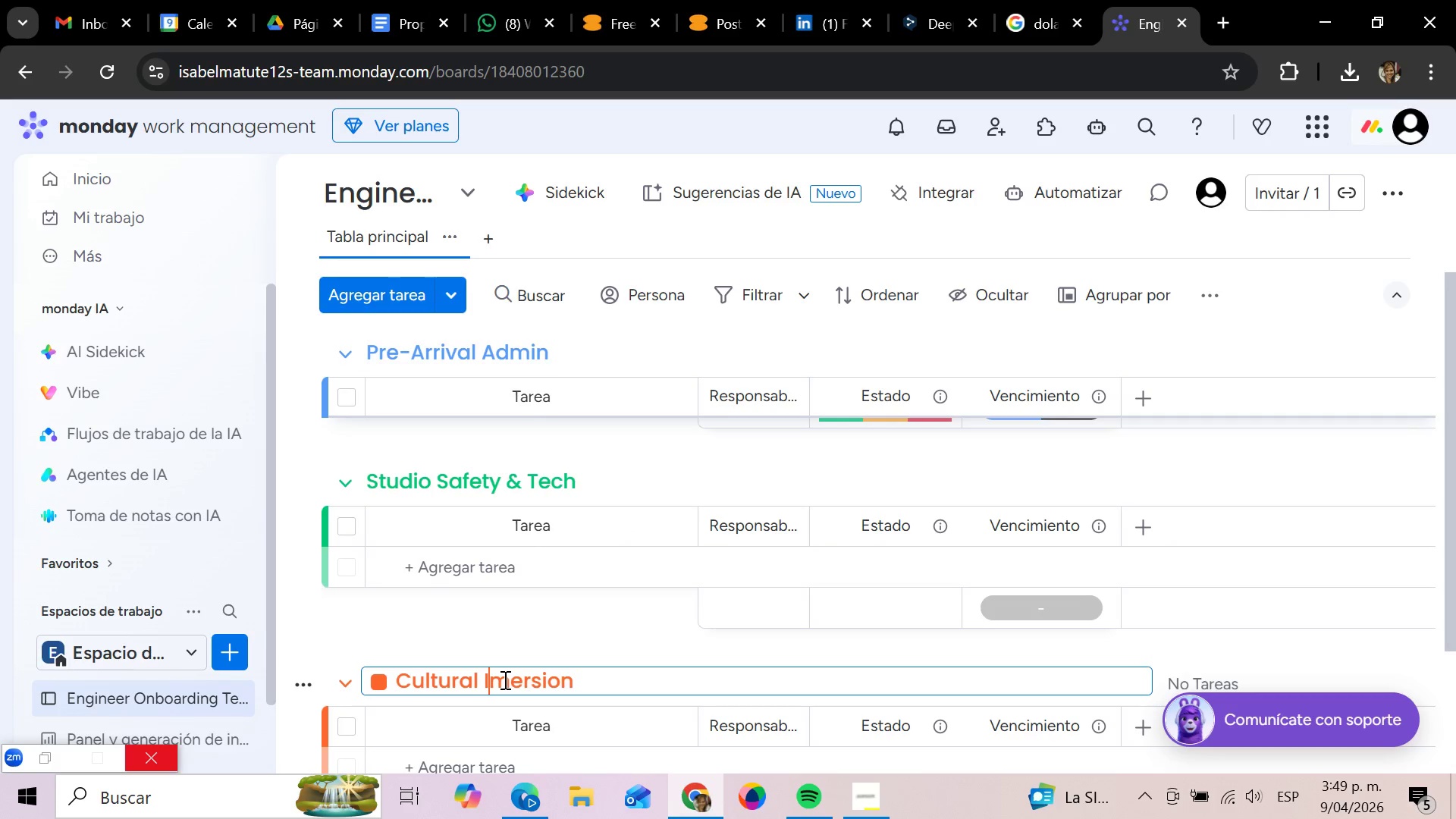 
key(M)
 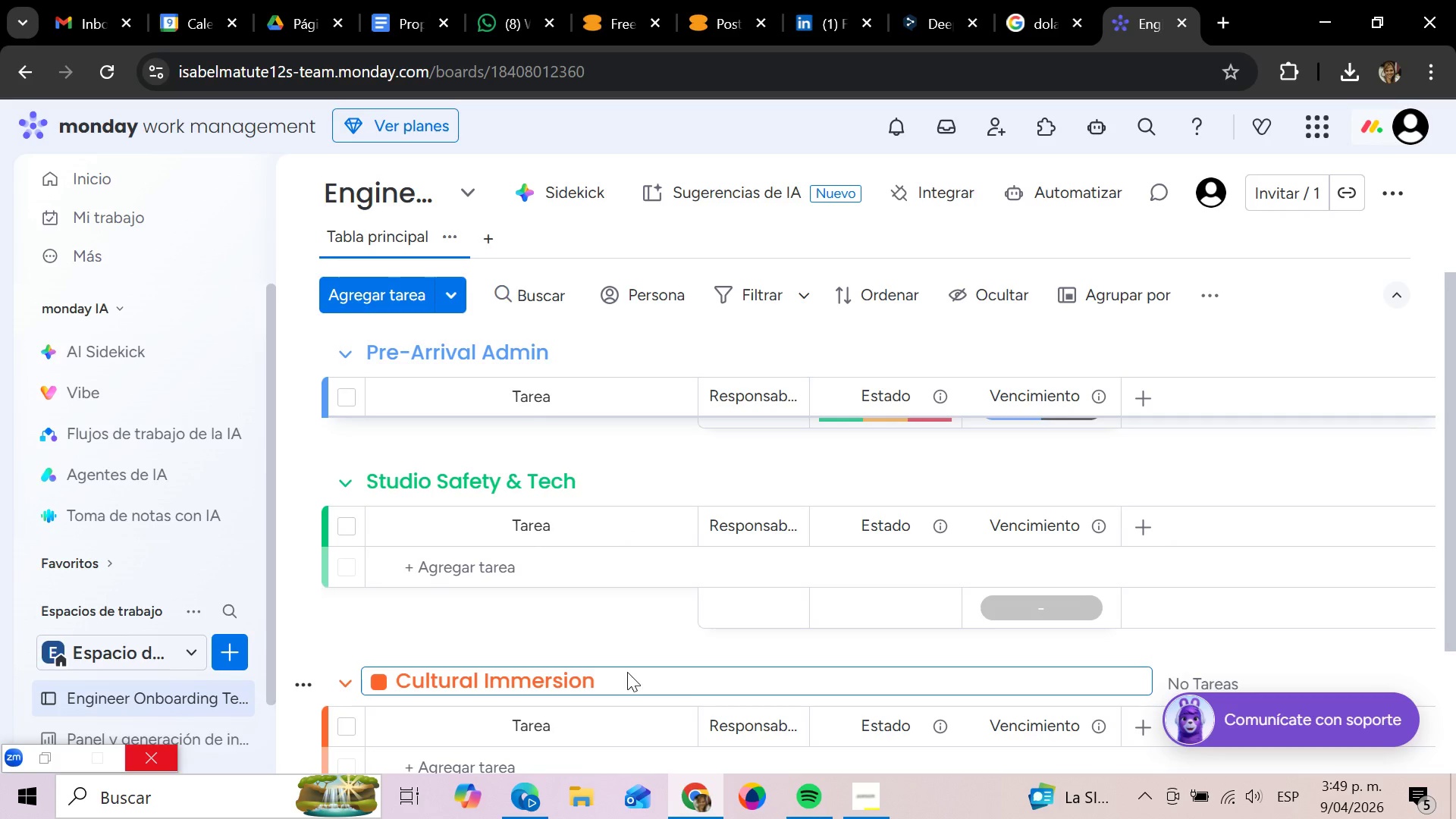 
left_click([692, 681])
 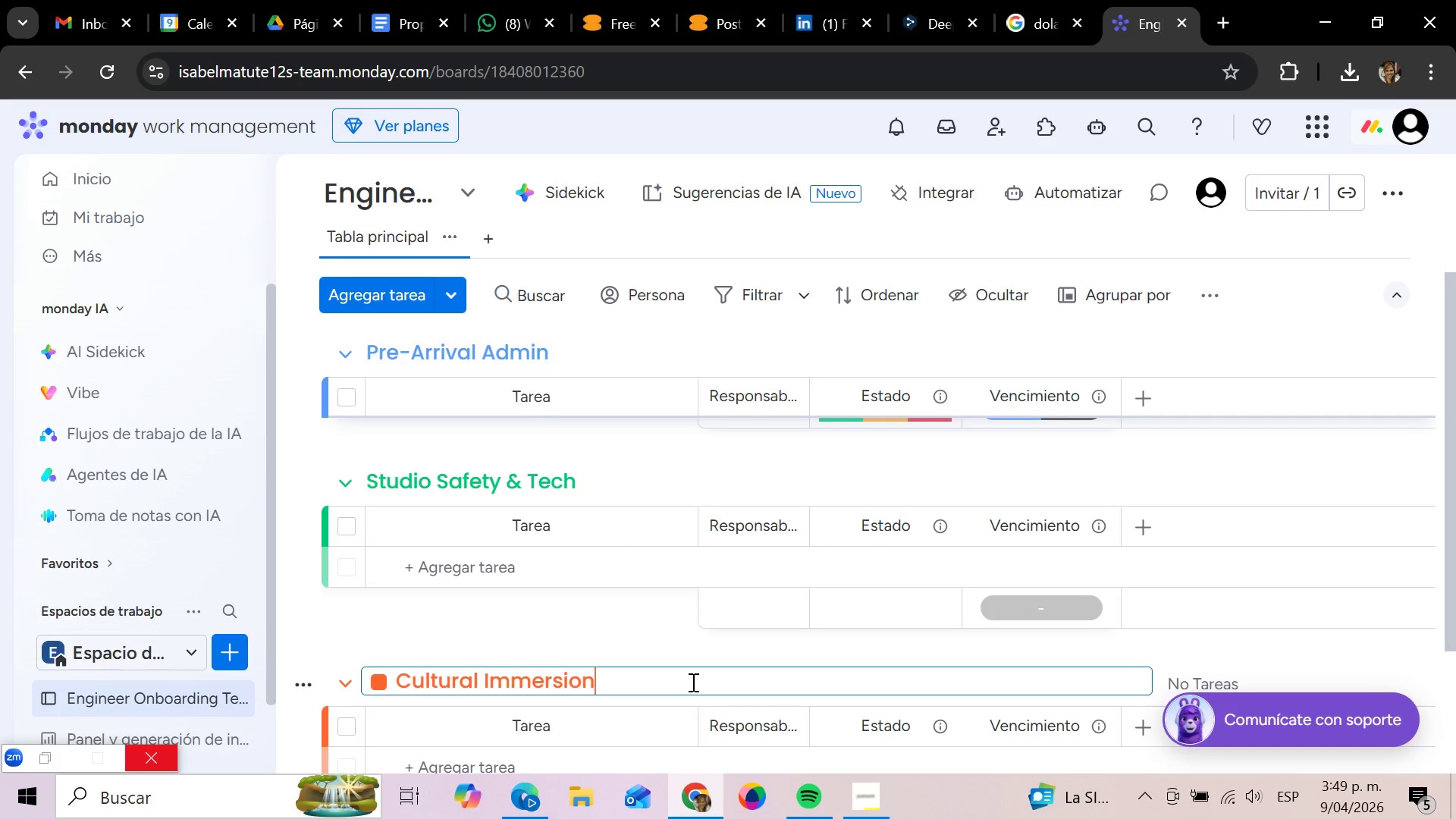 
scroll: coordinate [691, 558], scroll_direction: up, amount: 6.0
 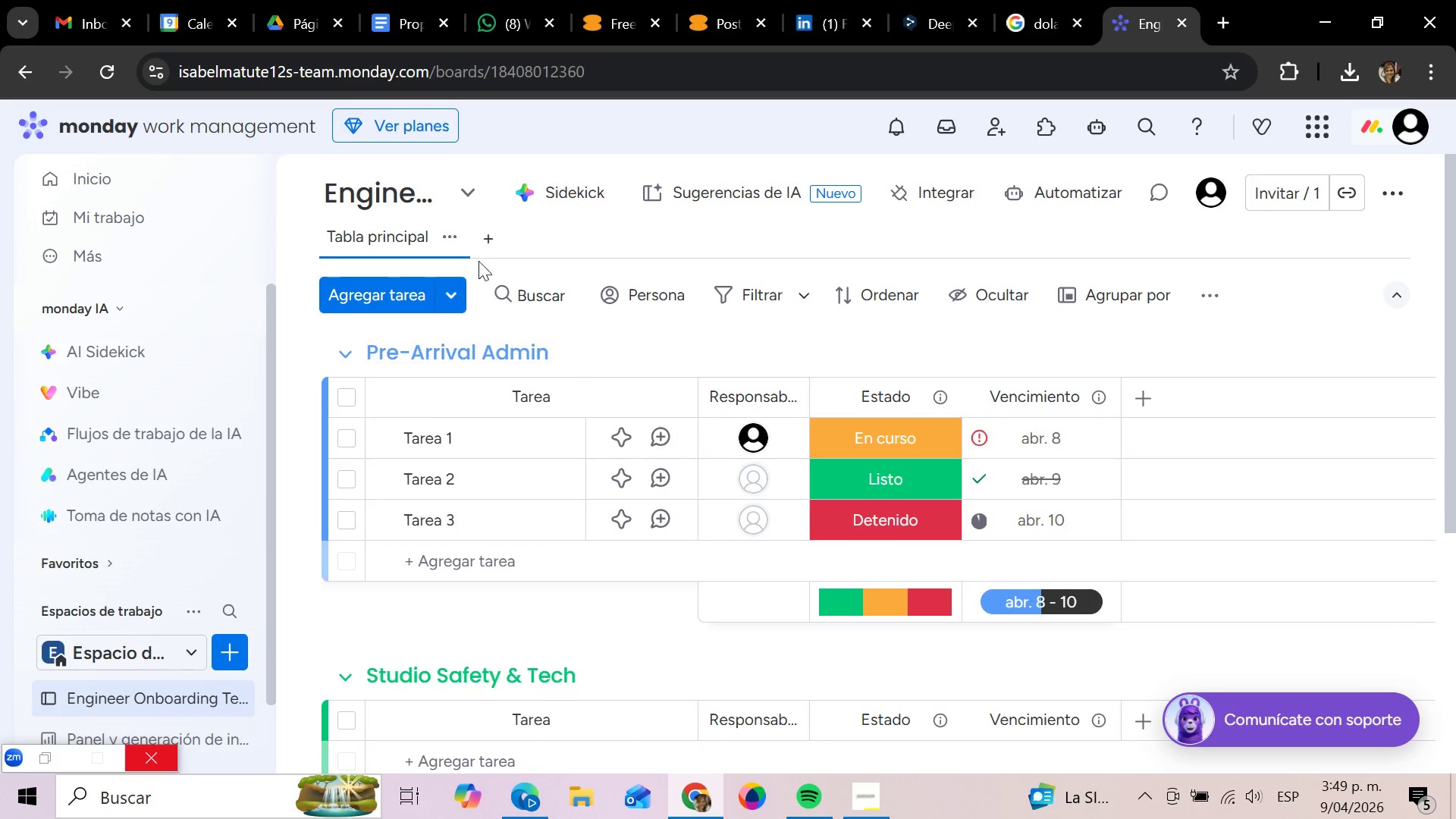 
left_click([474, 184])
 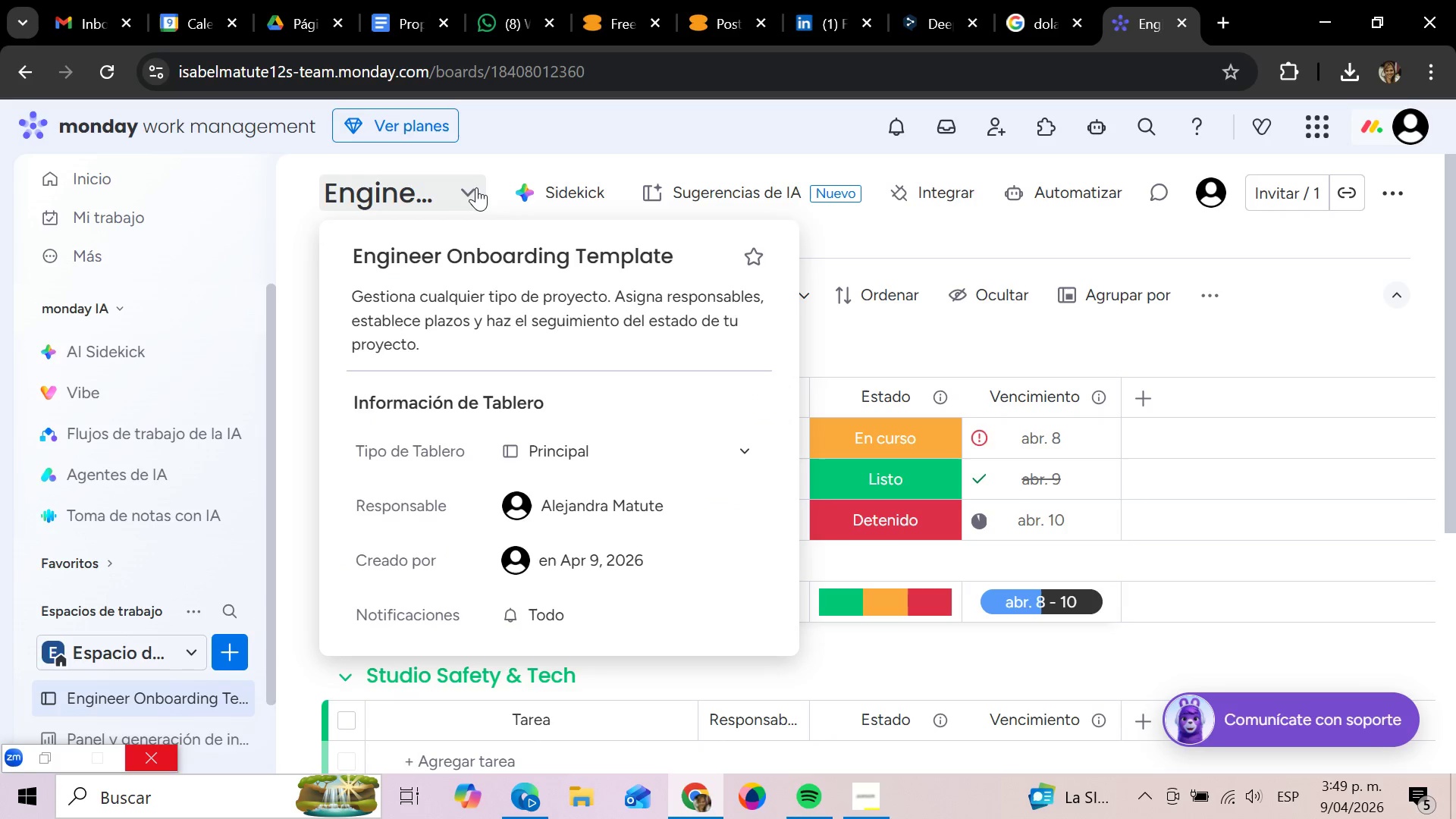 
left_click([476, 187])
 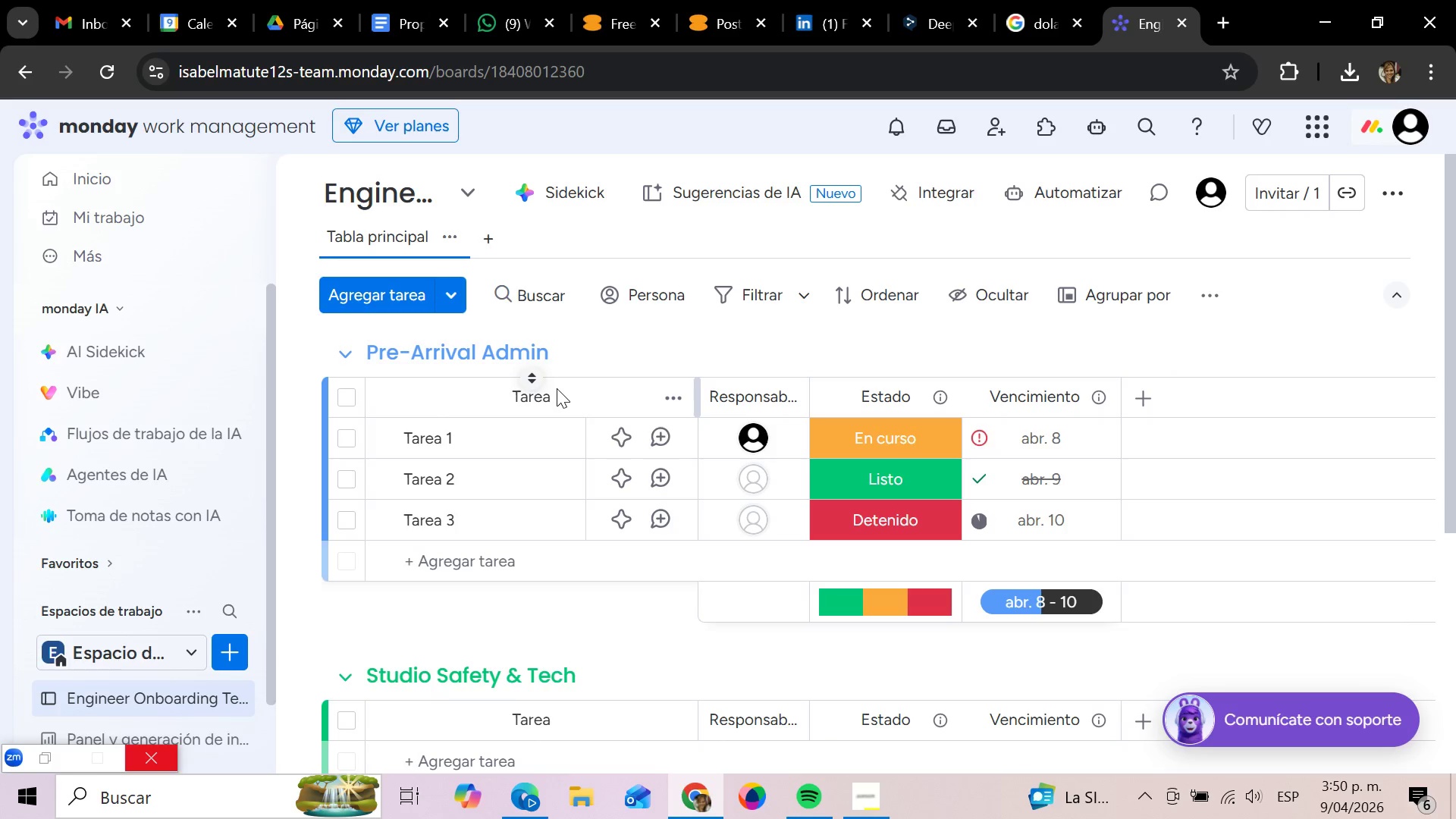 
wait(38.36)
 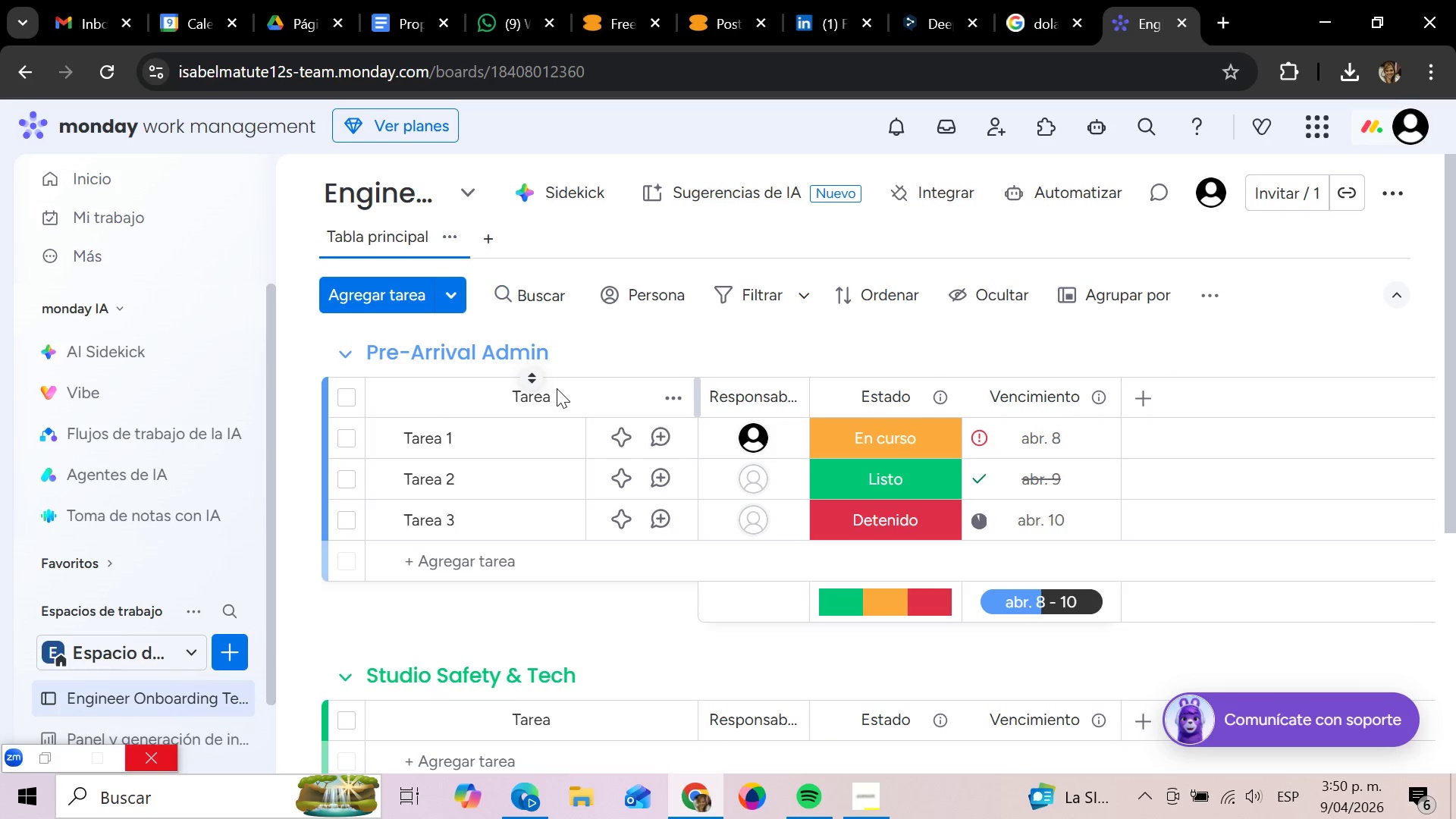 
left_click([1318, 302])
 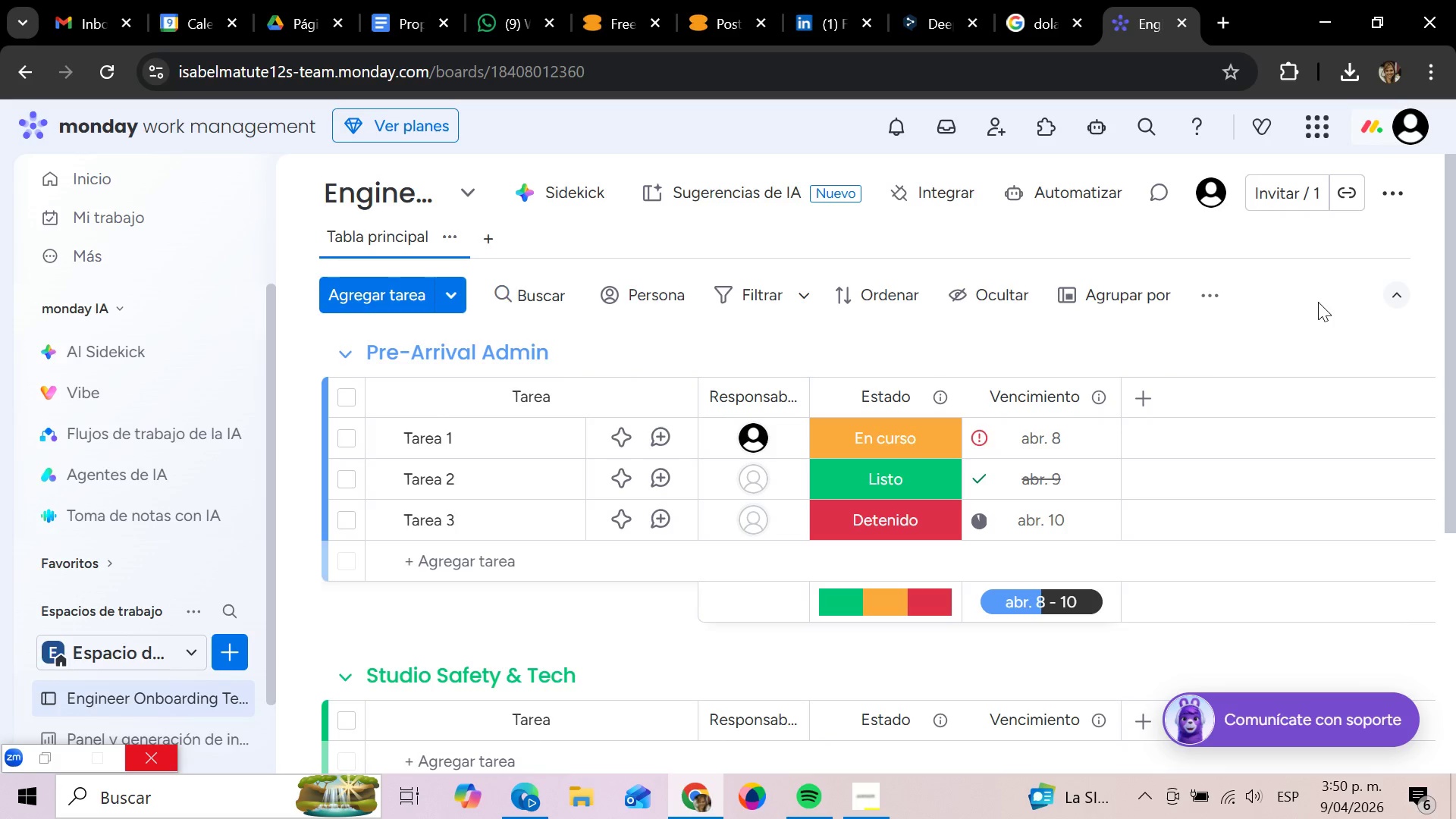 
key(Meta+ArrowRight)
 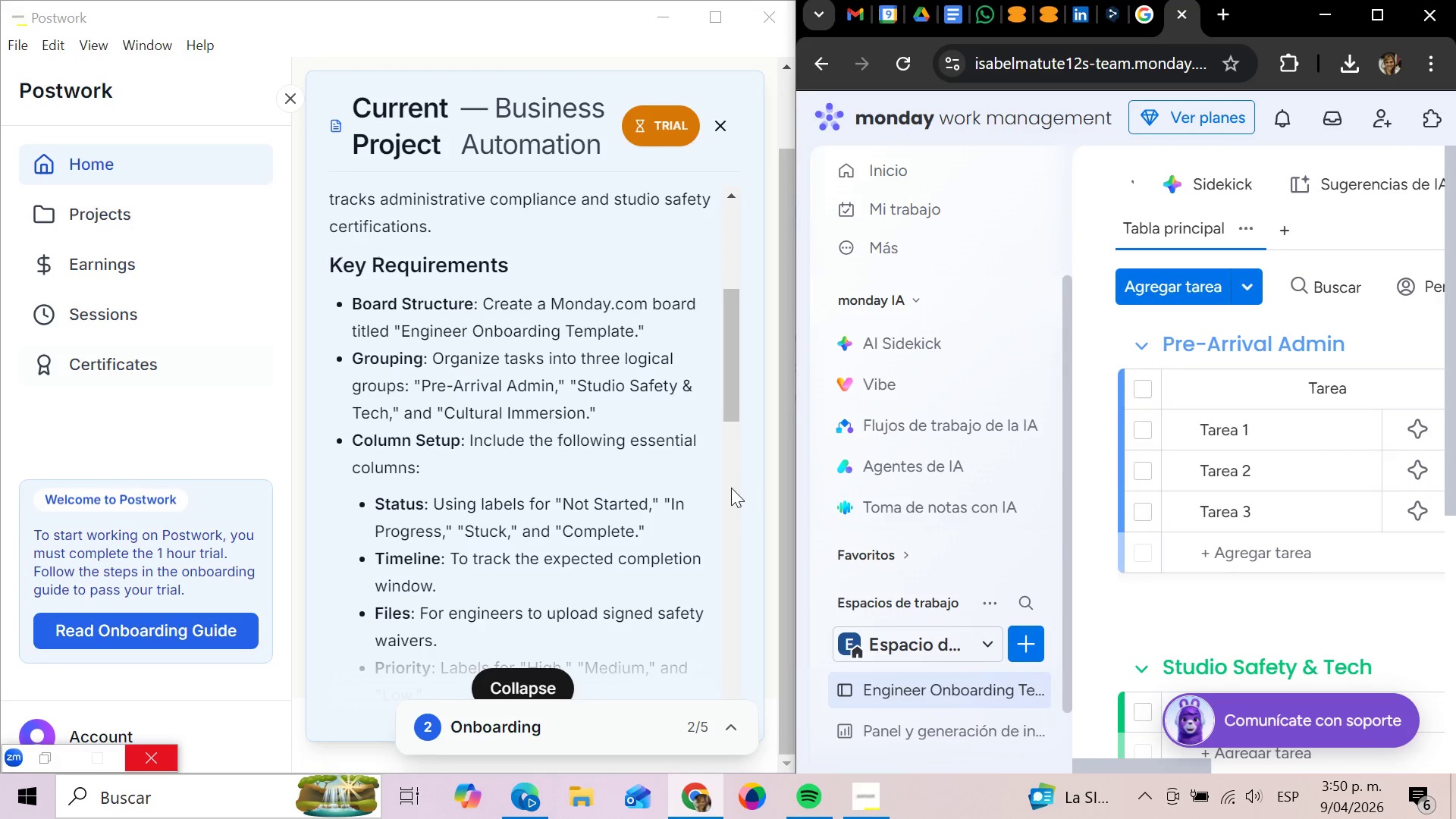 
scroll: coordinate [592, 402], scroll_direction: up, amount: 1.0
 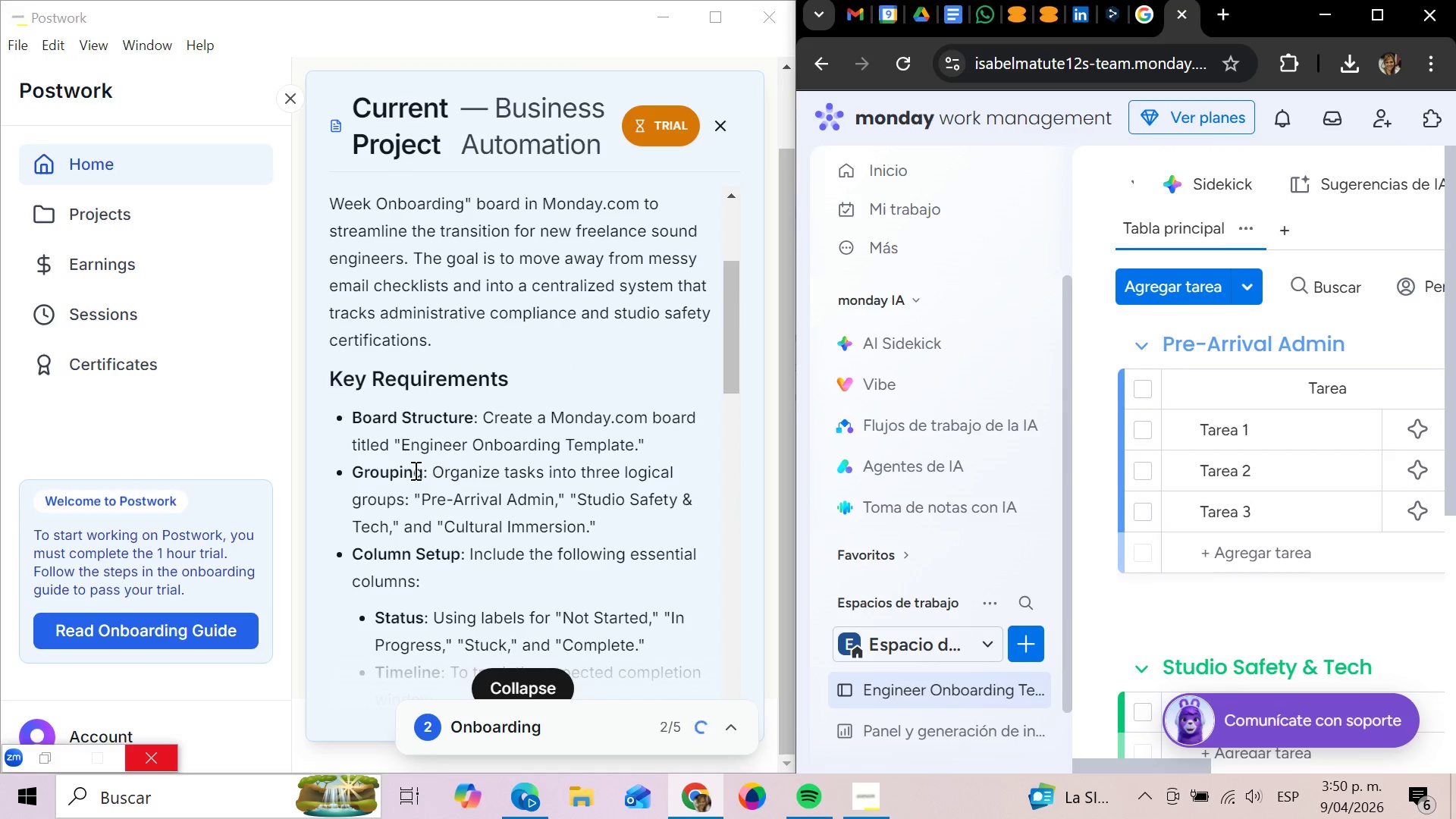 
left_click_drag(start_coordinate=[350, 472], to_coordinate=[601, 530])